 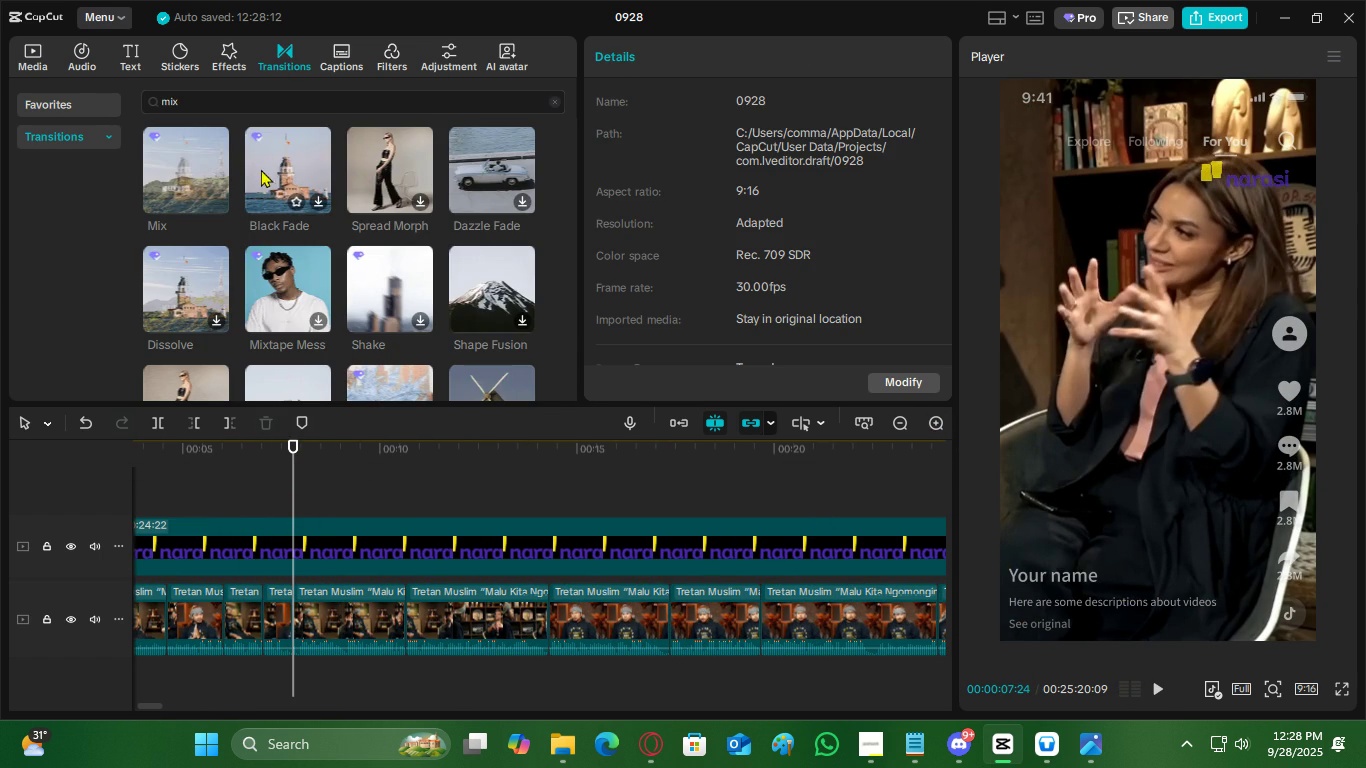 
left_click([556, 100])
 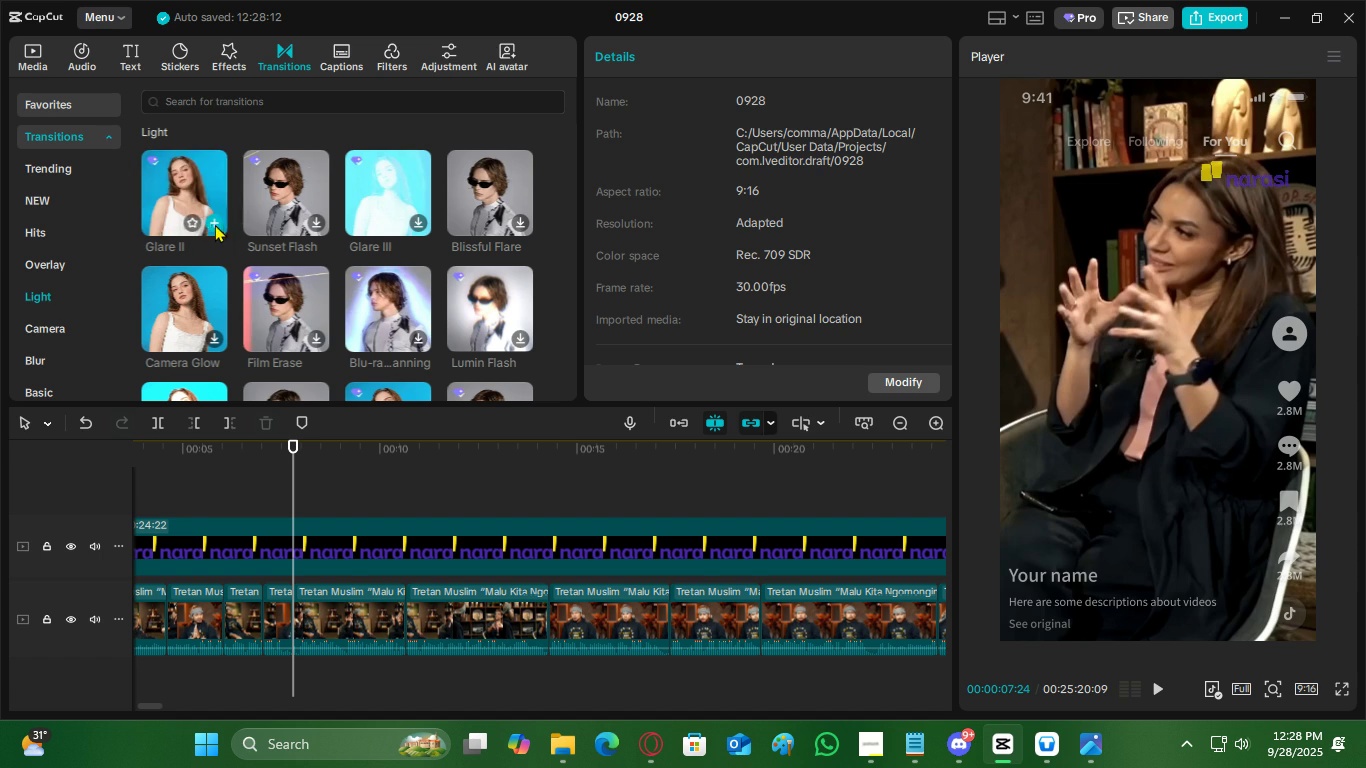 
left_click([219, 224])
 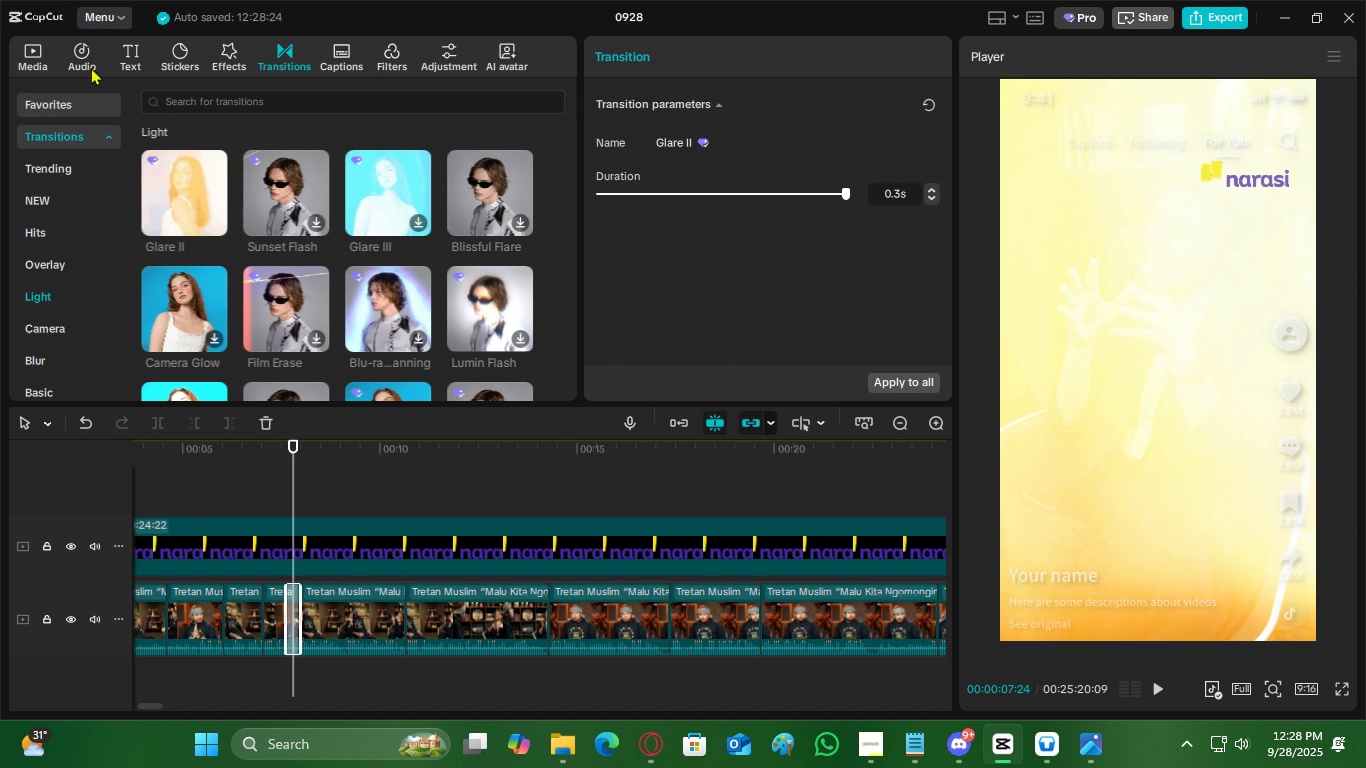 
left_click([85, 49])
 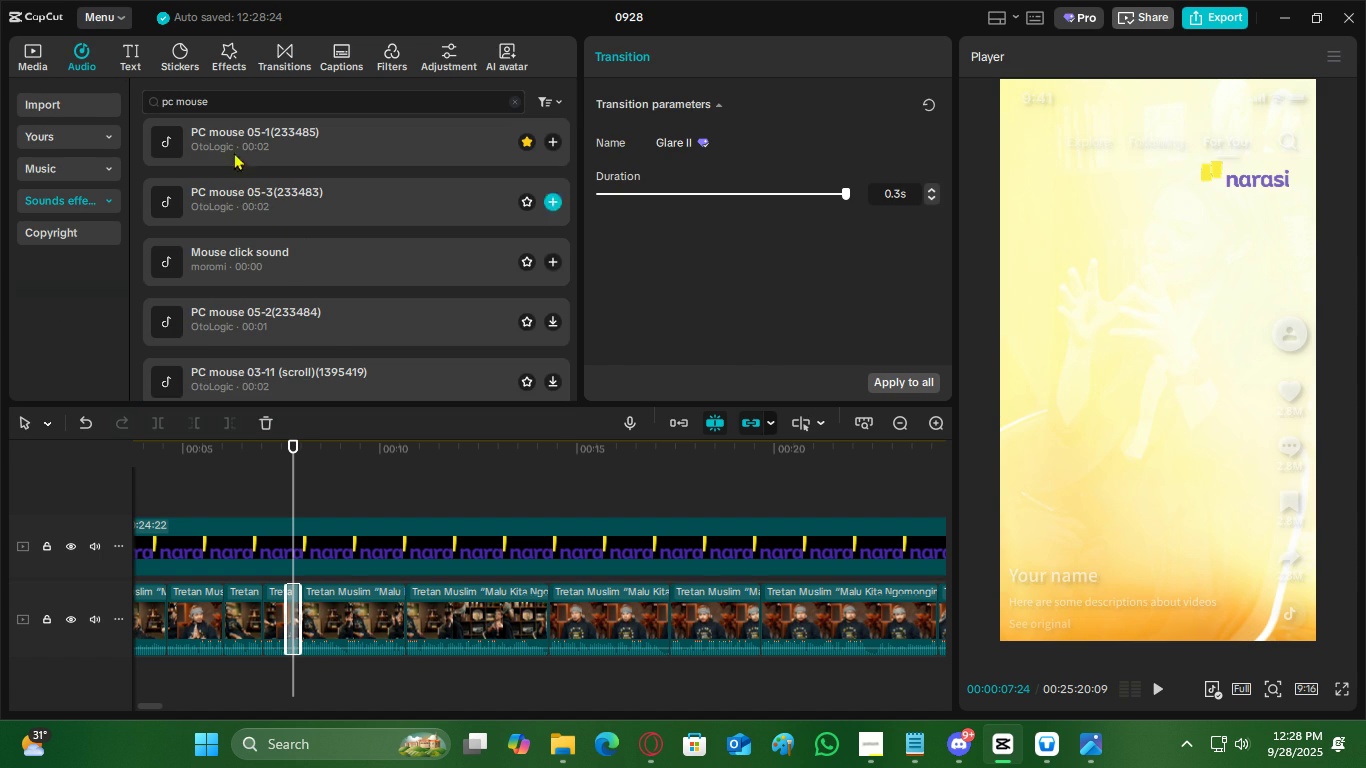 
left_click([237, 141])
 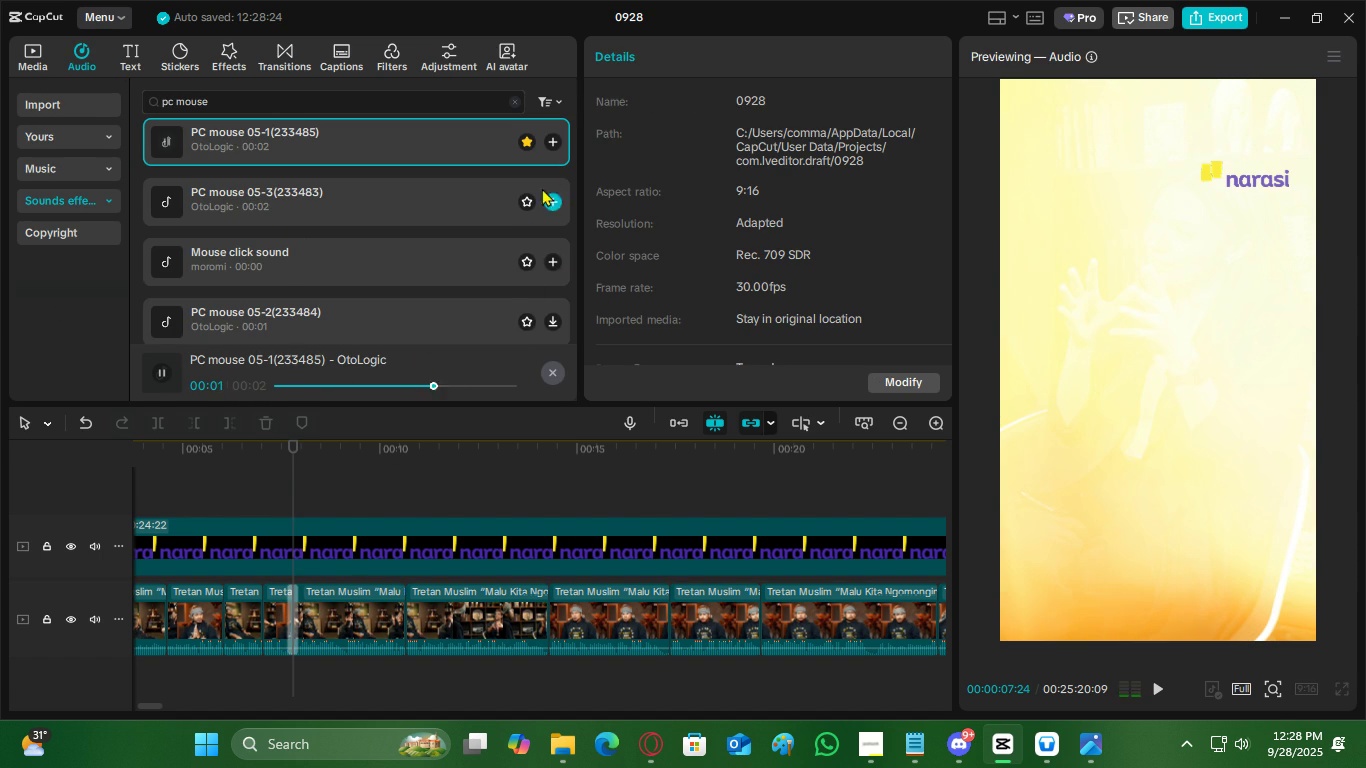 
left_click([551, 146])
 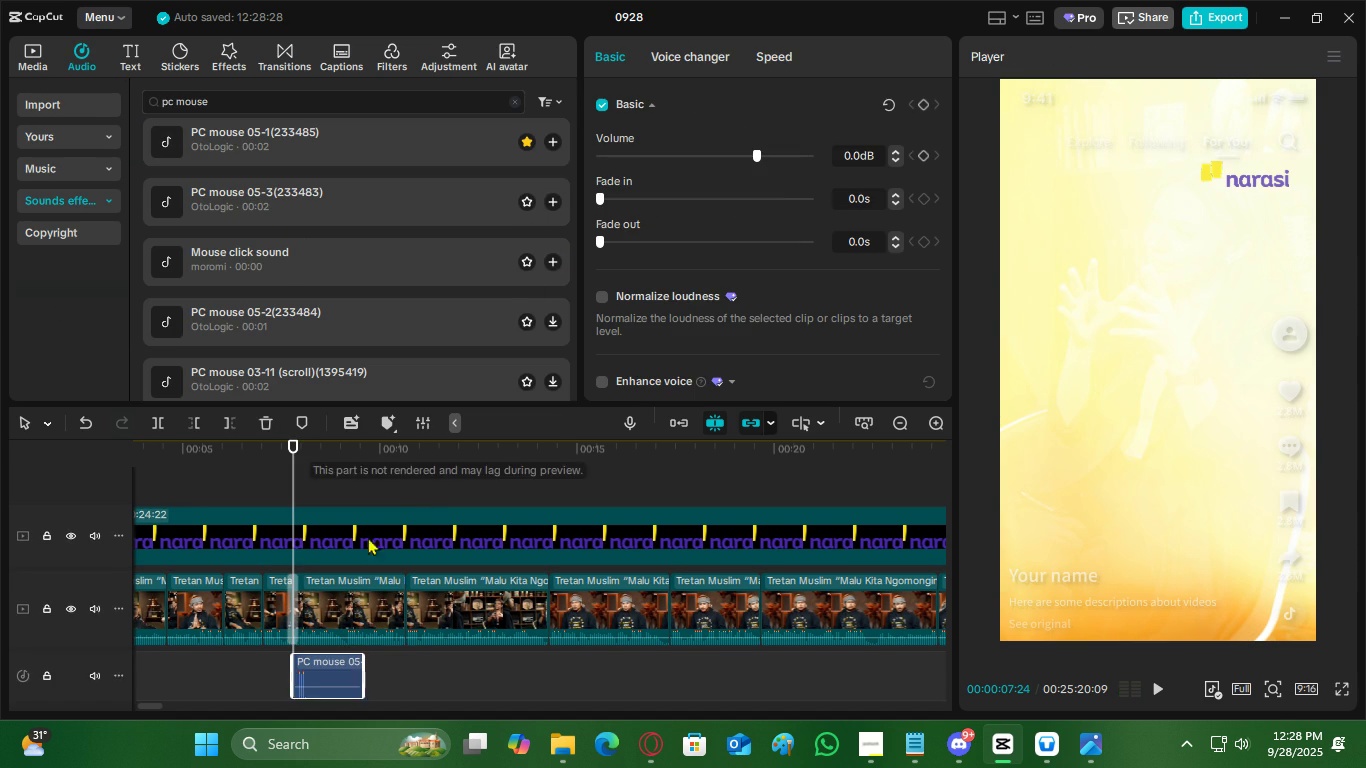 
scroll: coordinate [352, 550], scroll_direction: down, amount: 3.0